 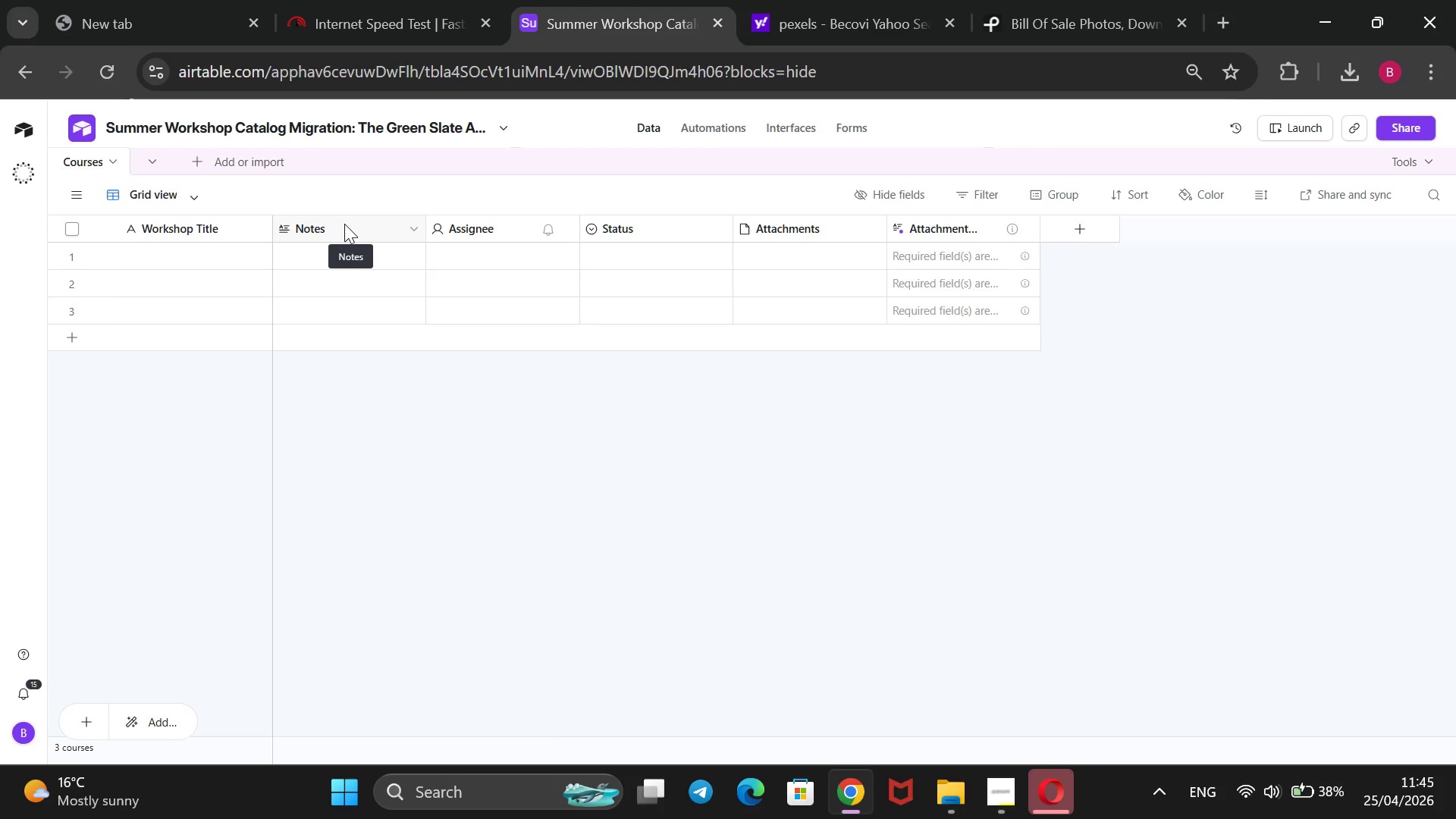 
left_click([350, 281])
 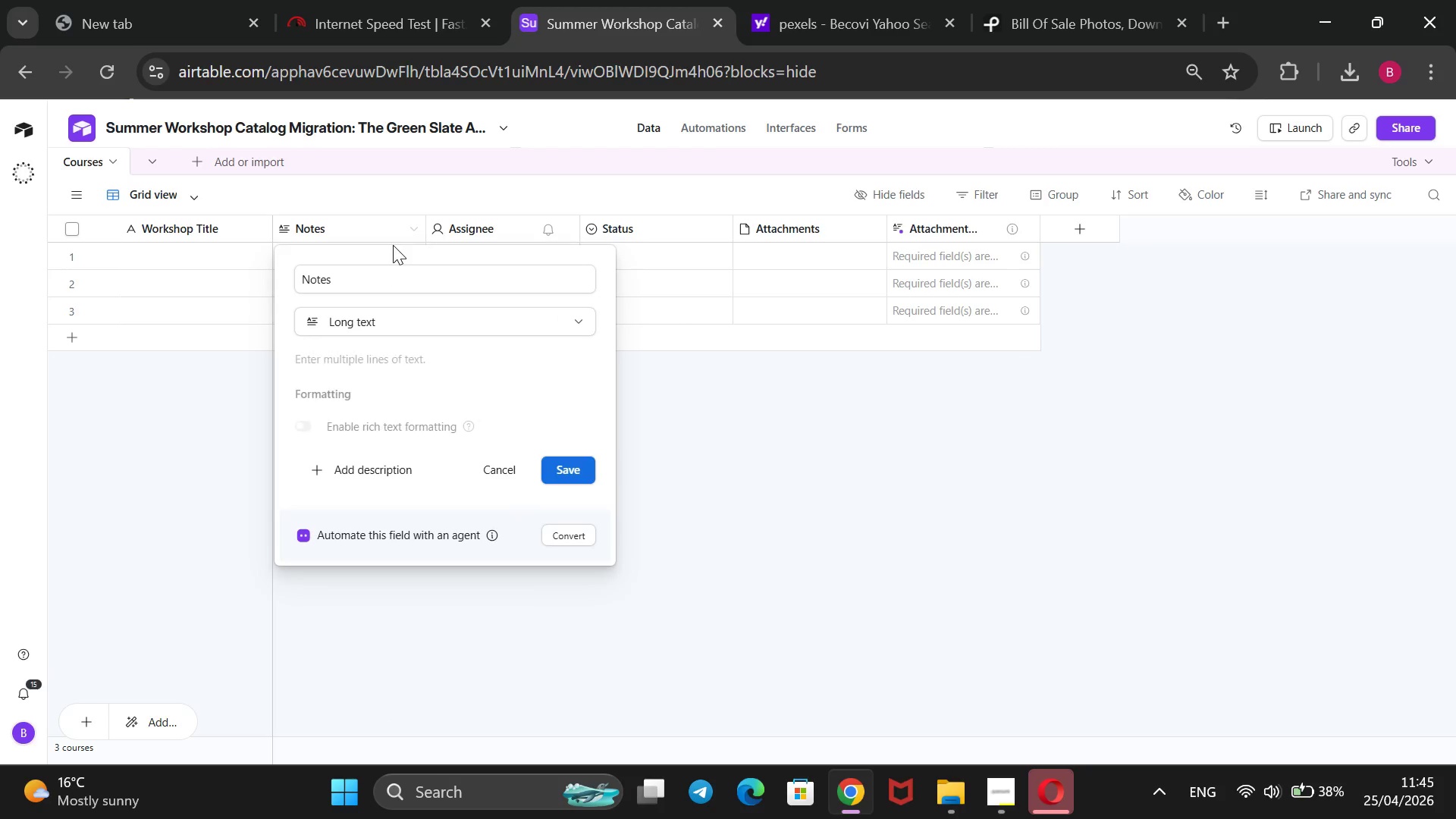 
left_click_drag(start_coordinate=[379, 273], to_coordinate=[259, 290])
 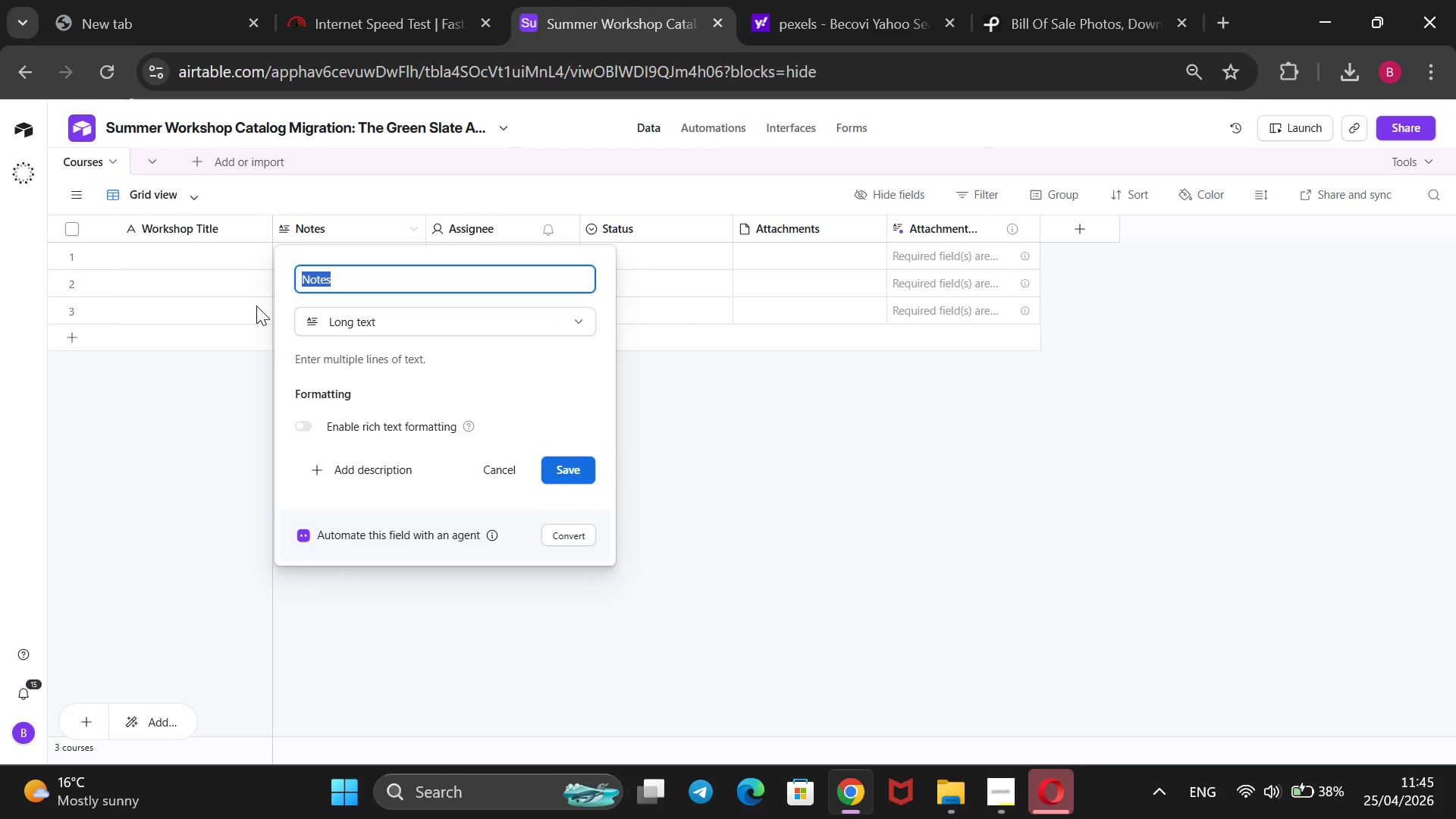 
key(Backspace)
type(Price)
 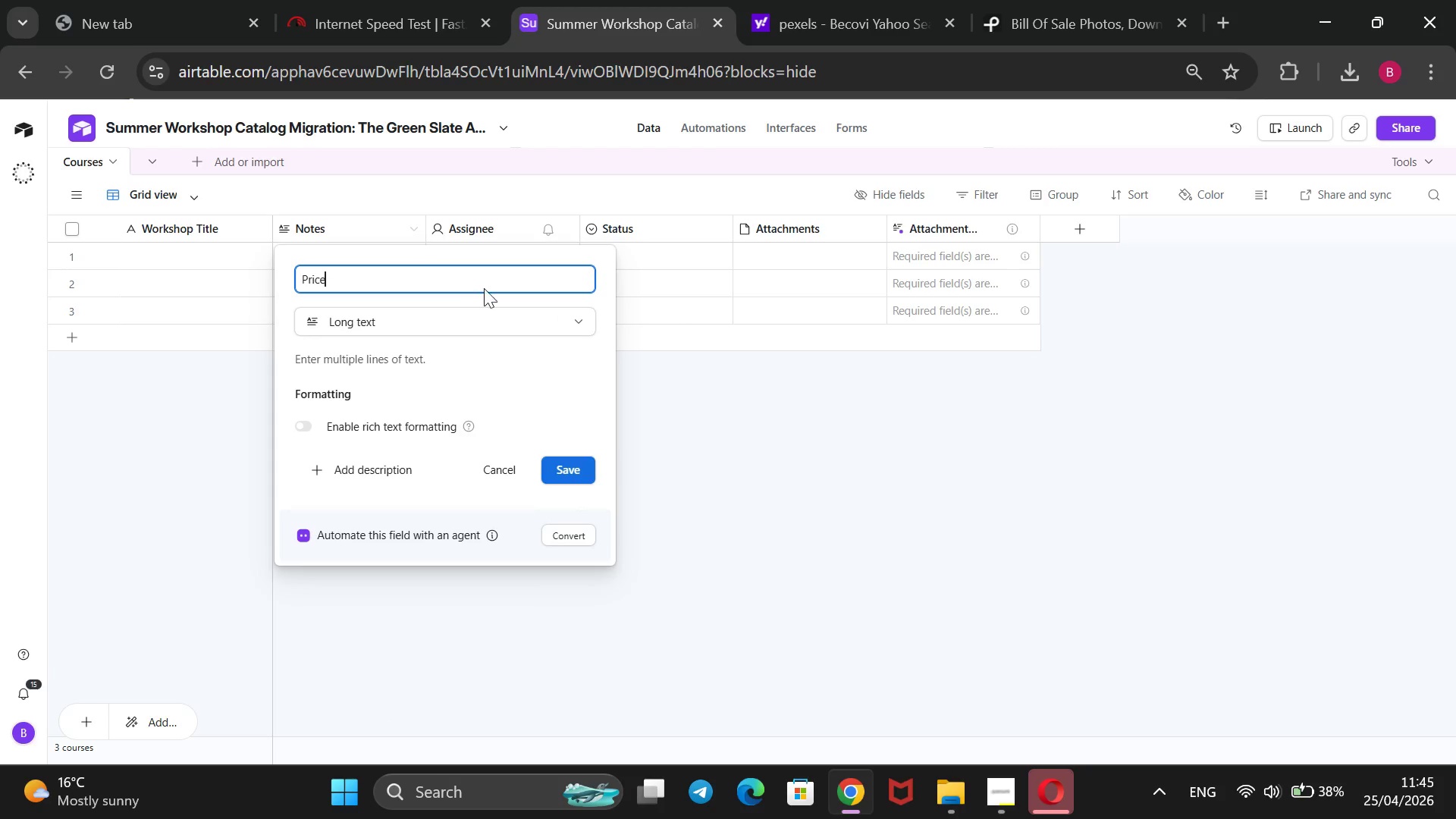 
left_click([476, 321])
 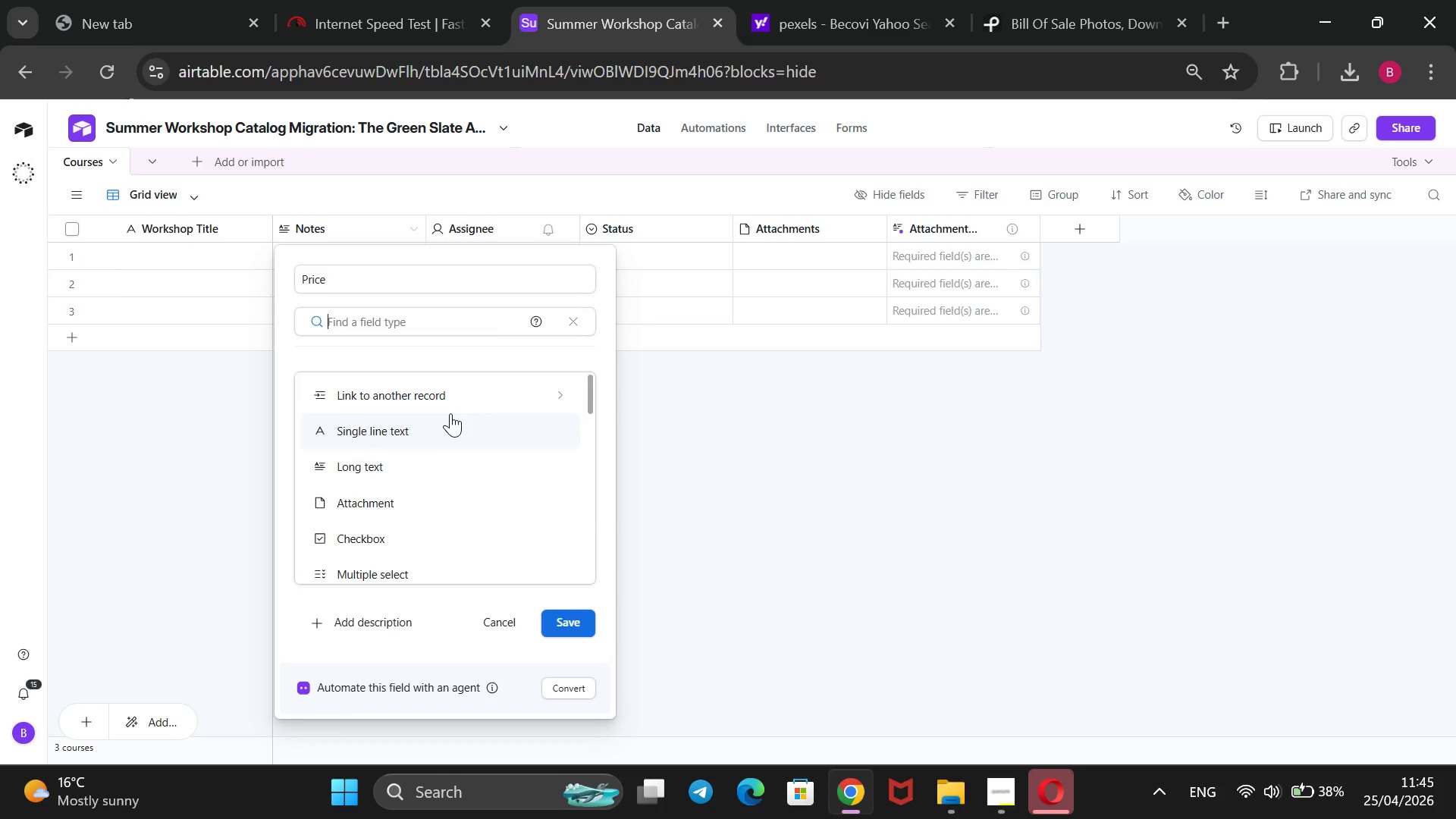 
scroll: coordinate [428, 479], scroll_direction: down, amount: 3.0
 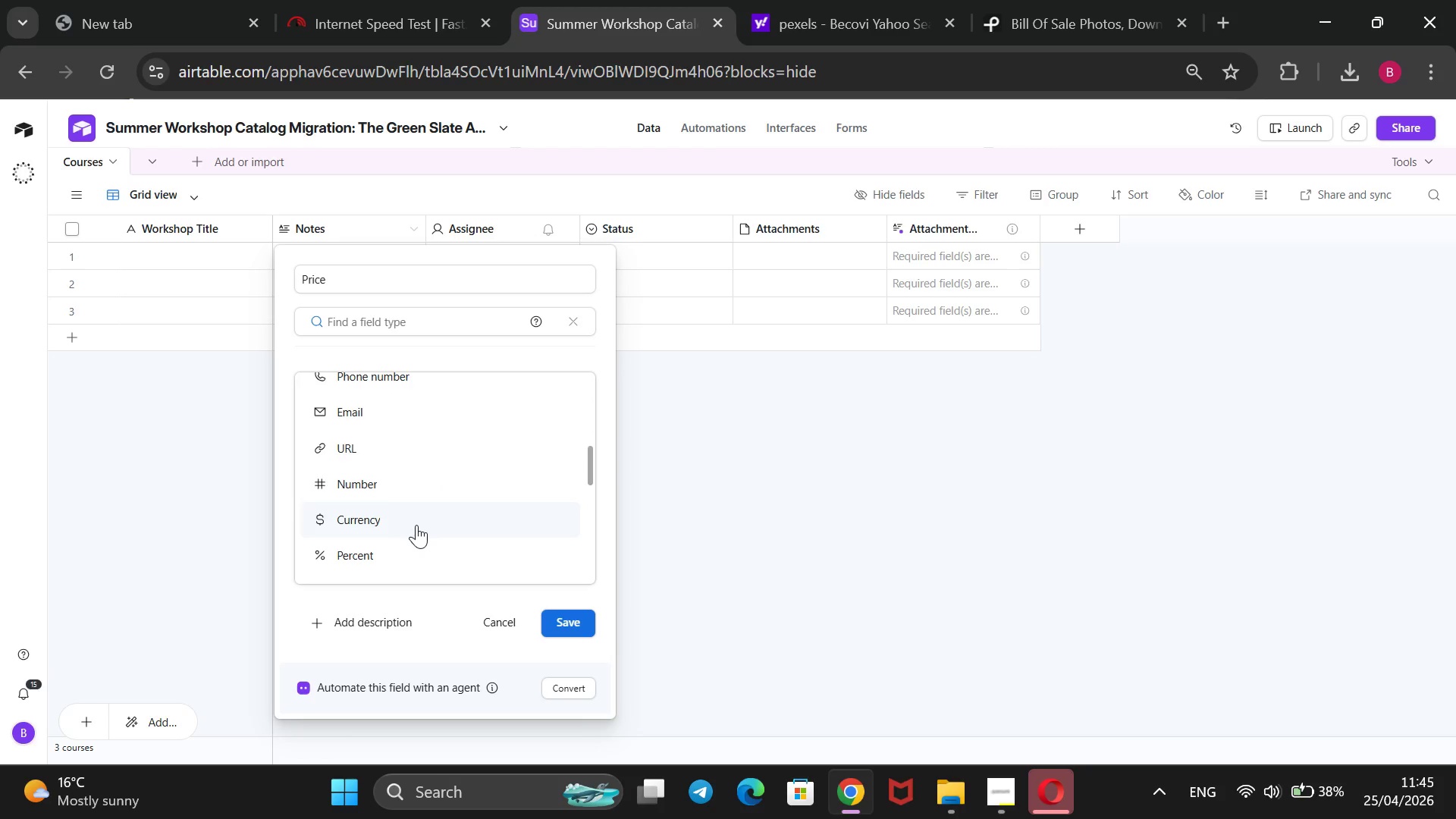 
left_click([416, 525])
 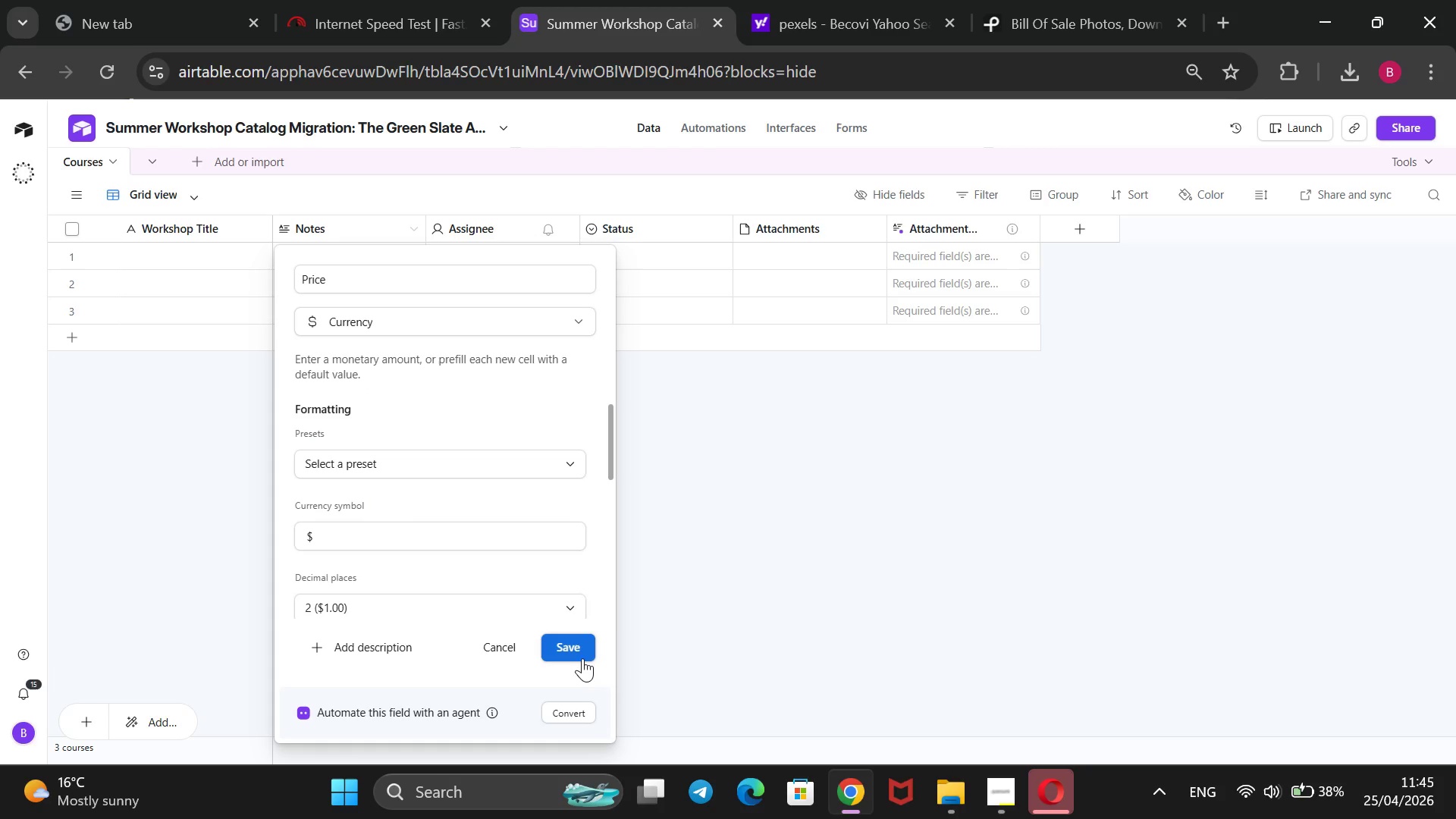 
left_click([580, 650])
 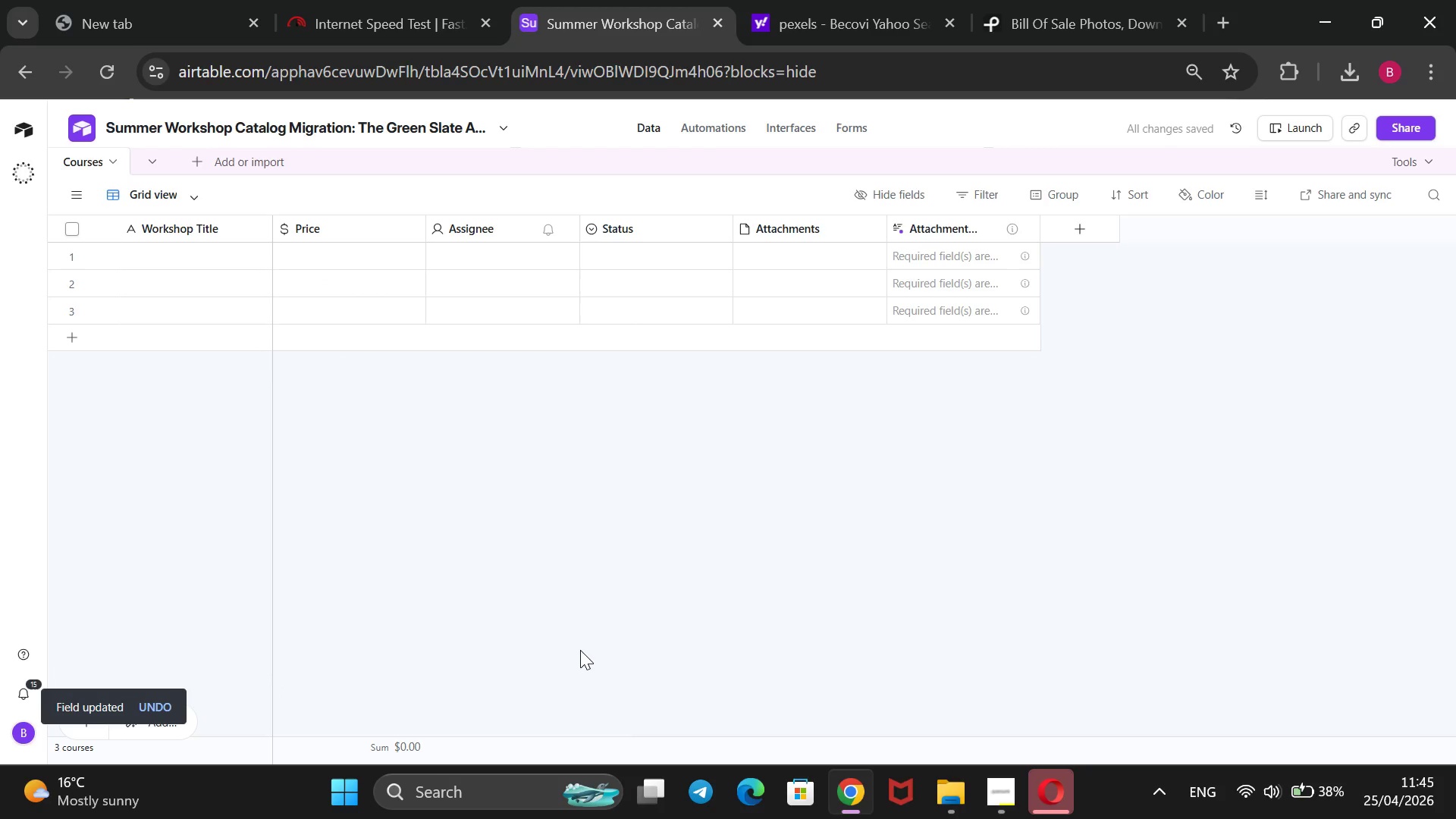 
wait(8.55)
 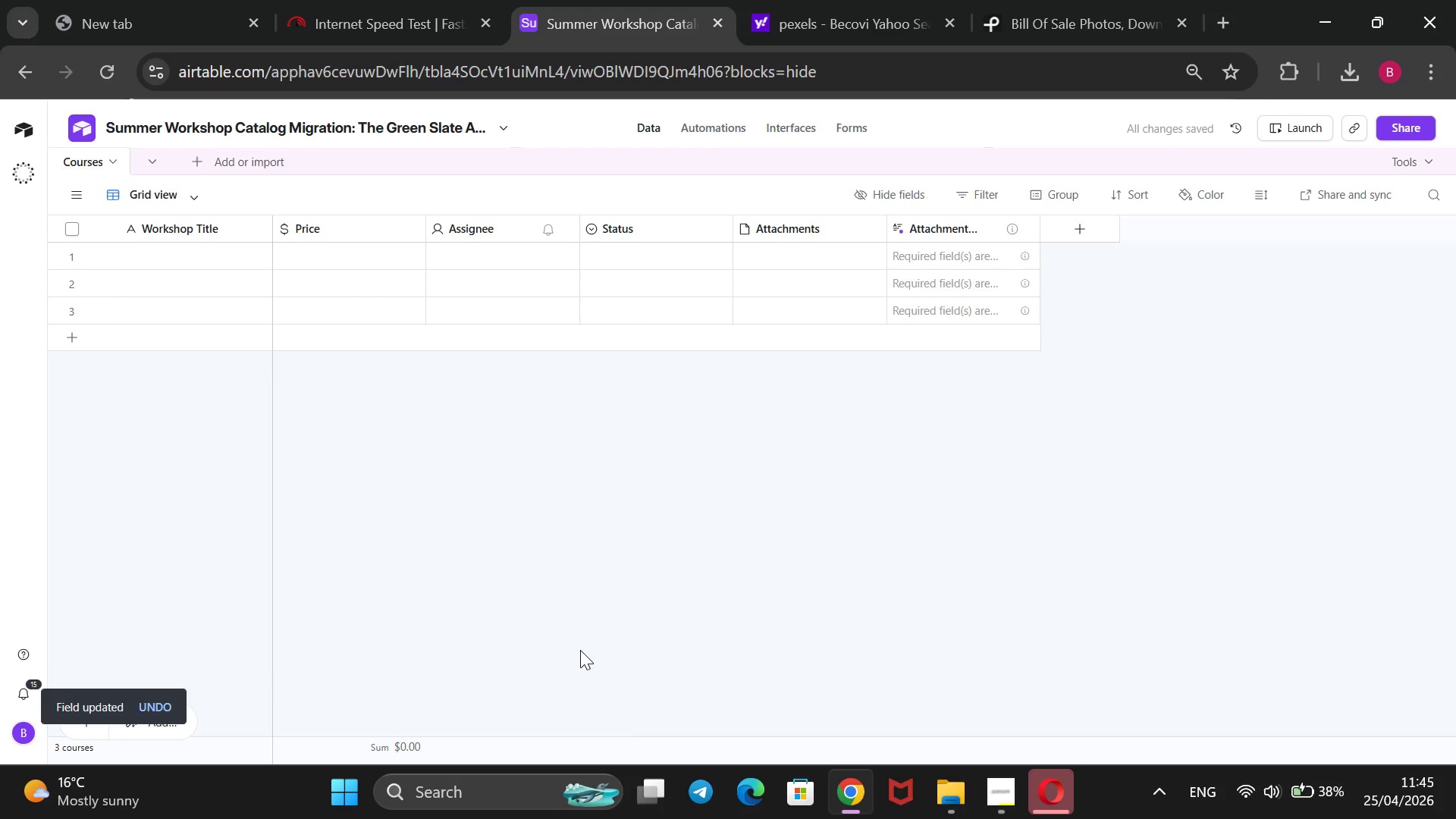 
right_click([482, 222])
 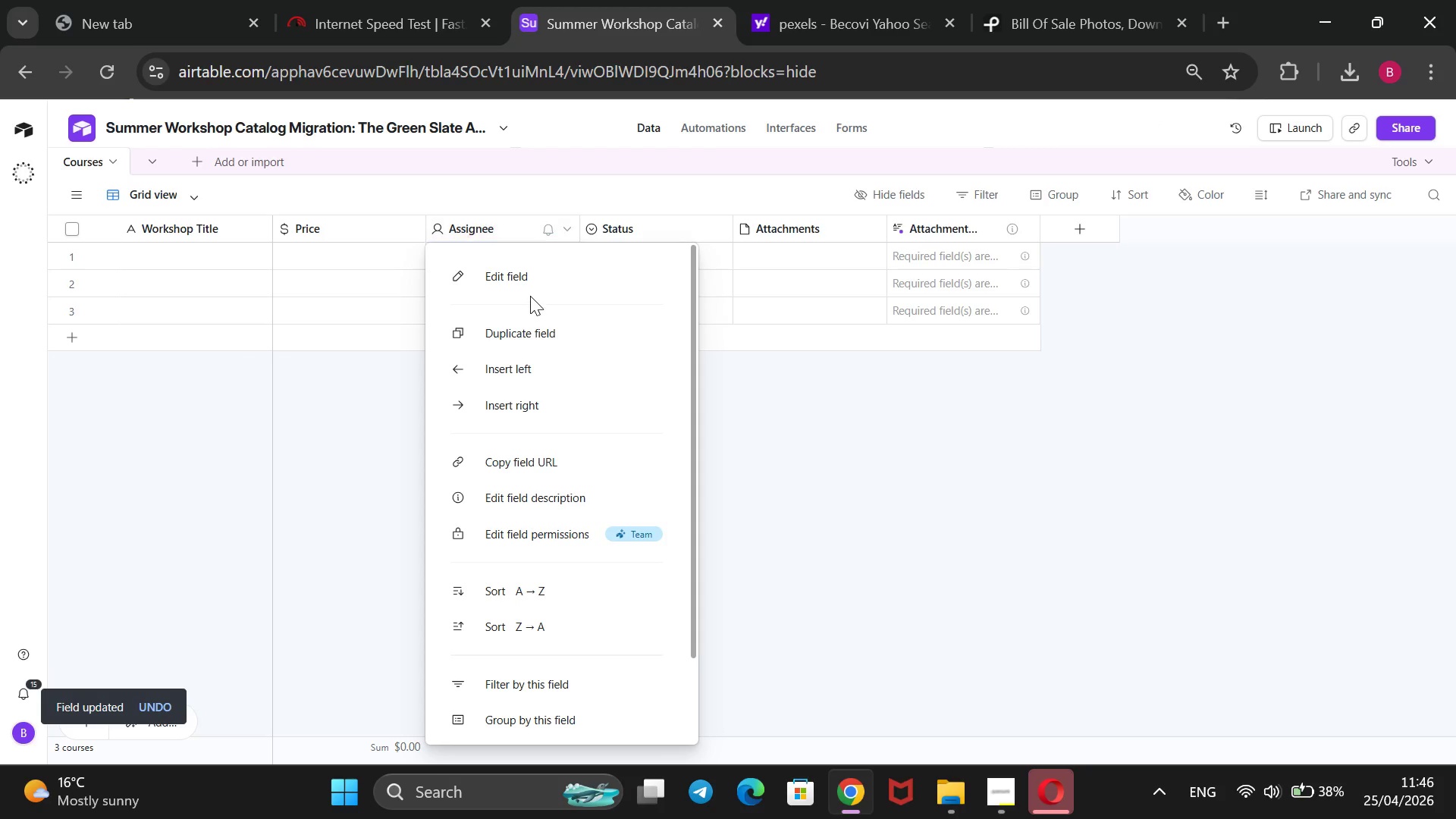 
left_click([532, 289])
 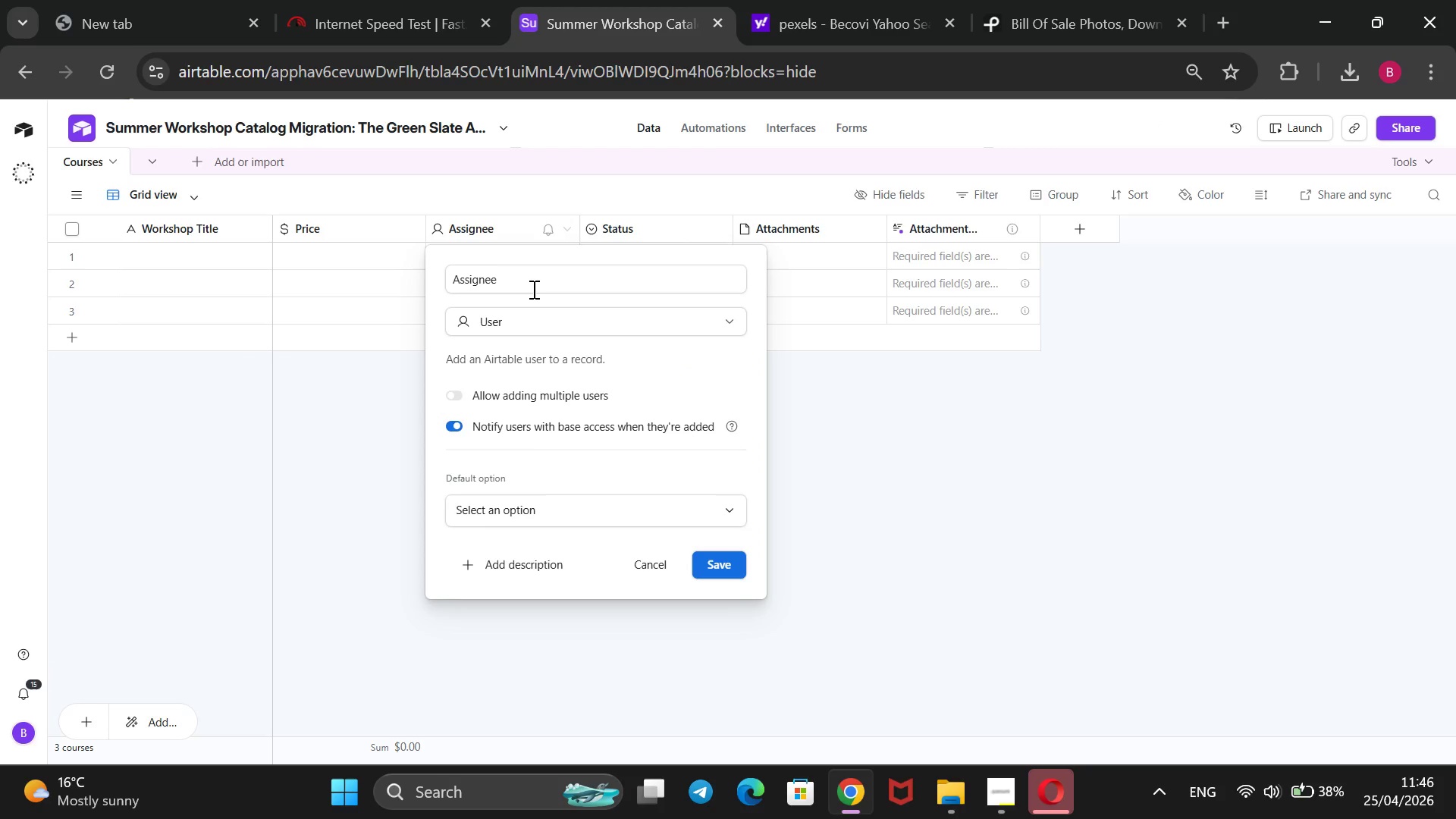 
left_click_drag(start_coordinate=[532, 289], to_coordinate=[430, 281])
 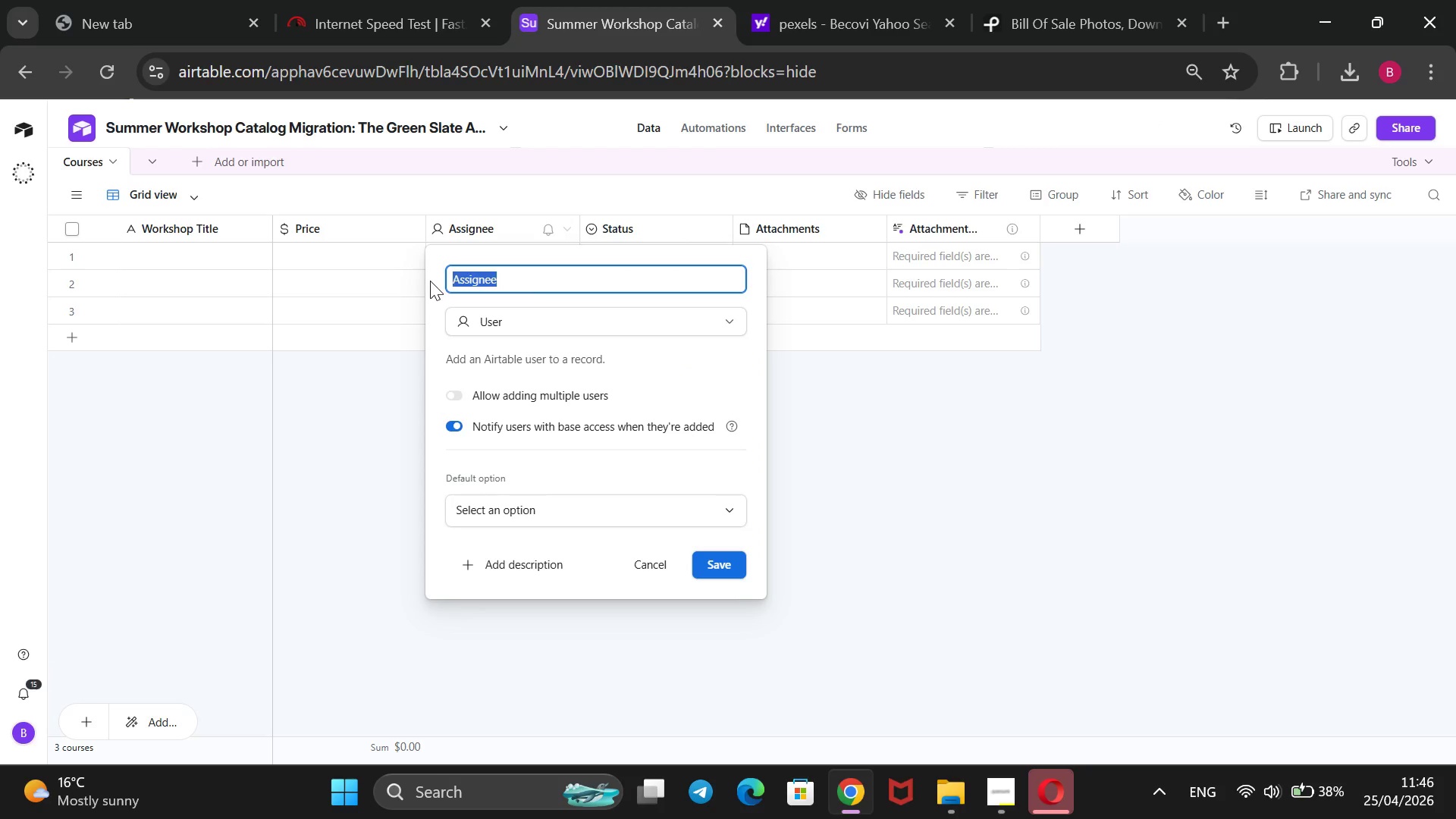 
key(Backspace)
type(Skill Level)
 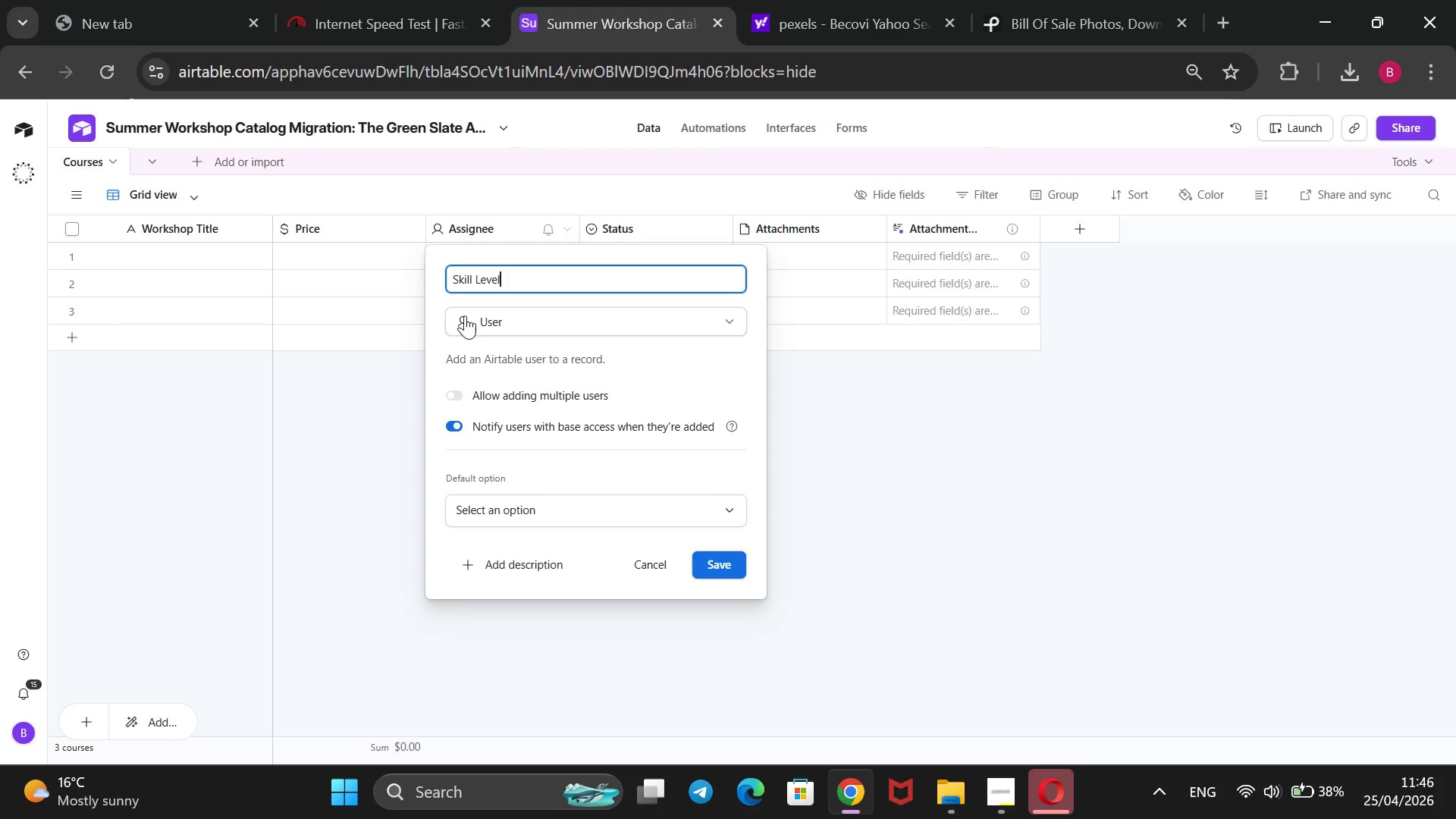 
left_click([491, 315])
 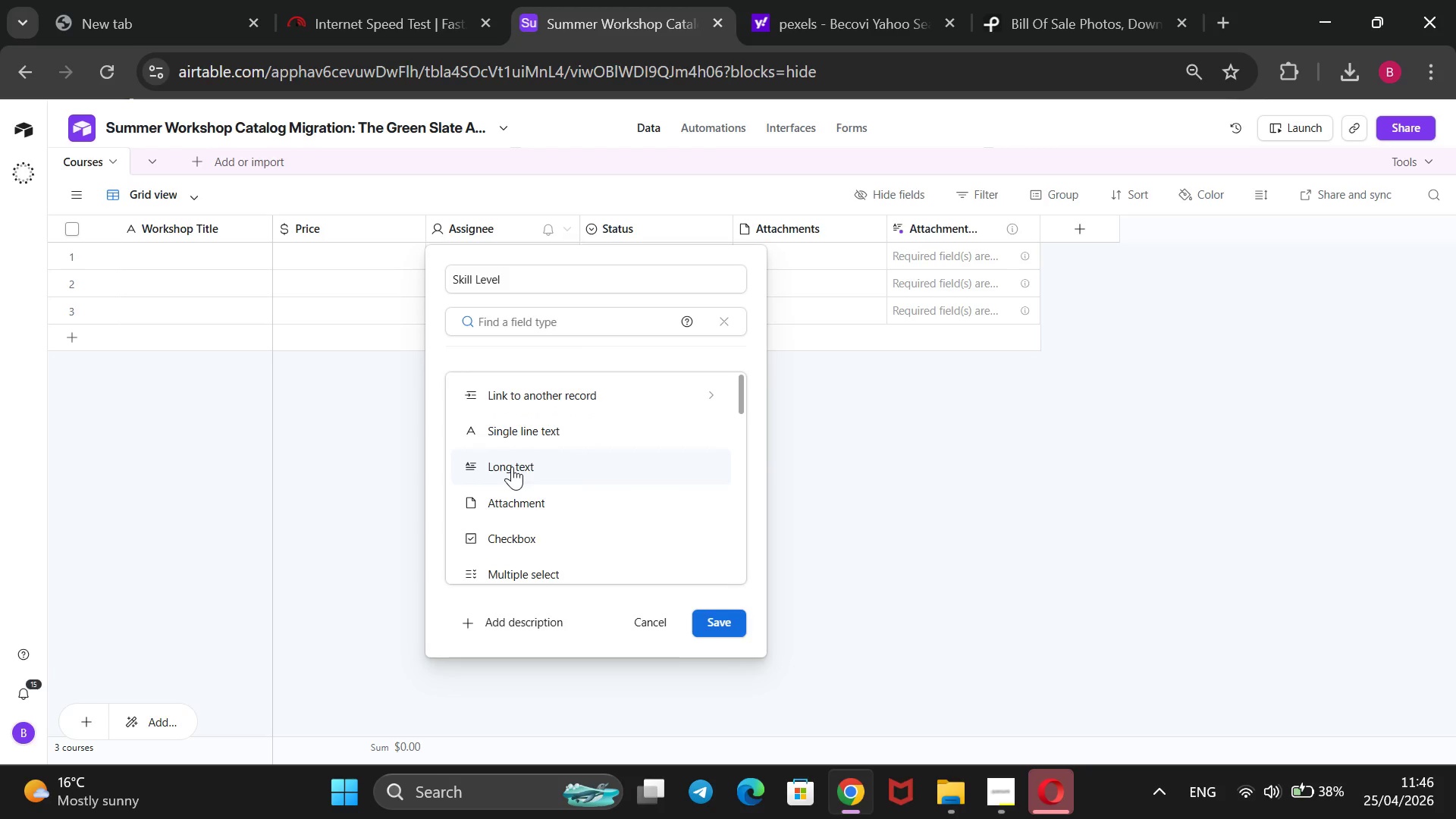 
scroll: coordinate [512, 479], scroll_direction: down, amount: 1.0
 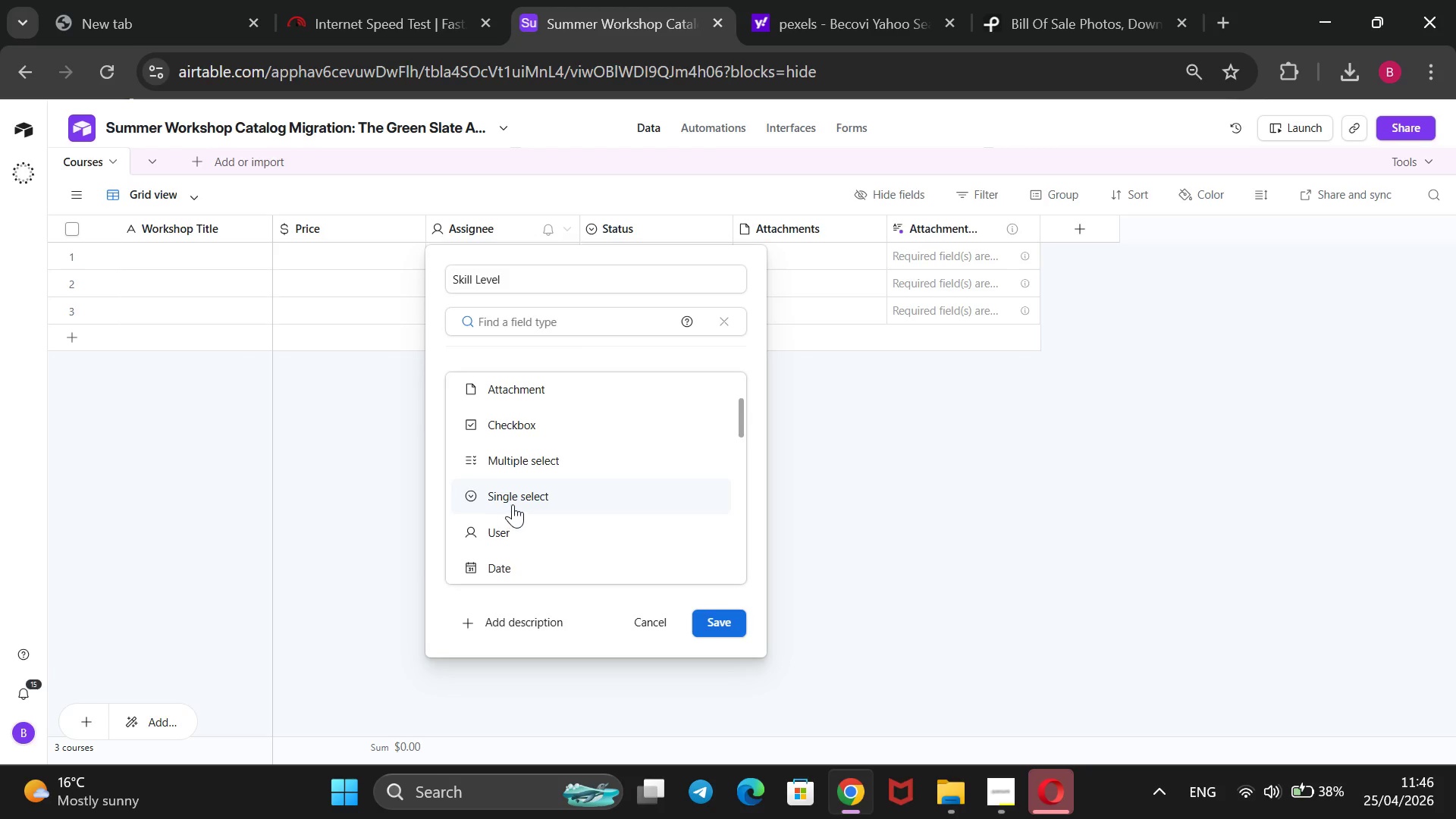 
left_click([515, 500])
 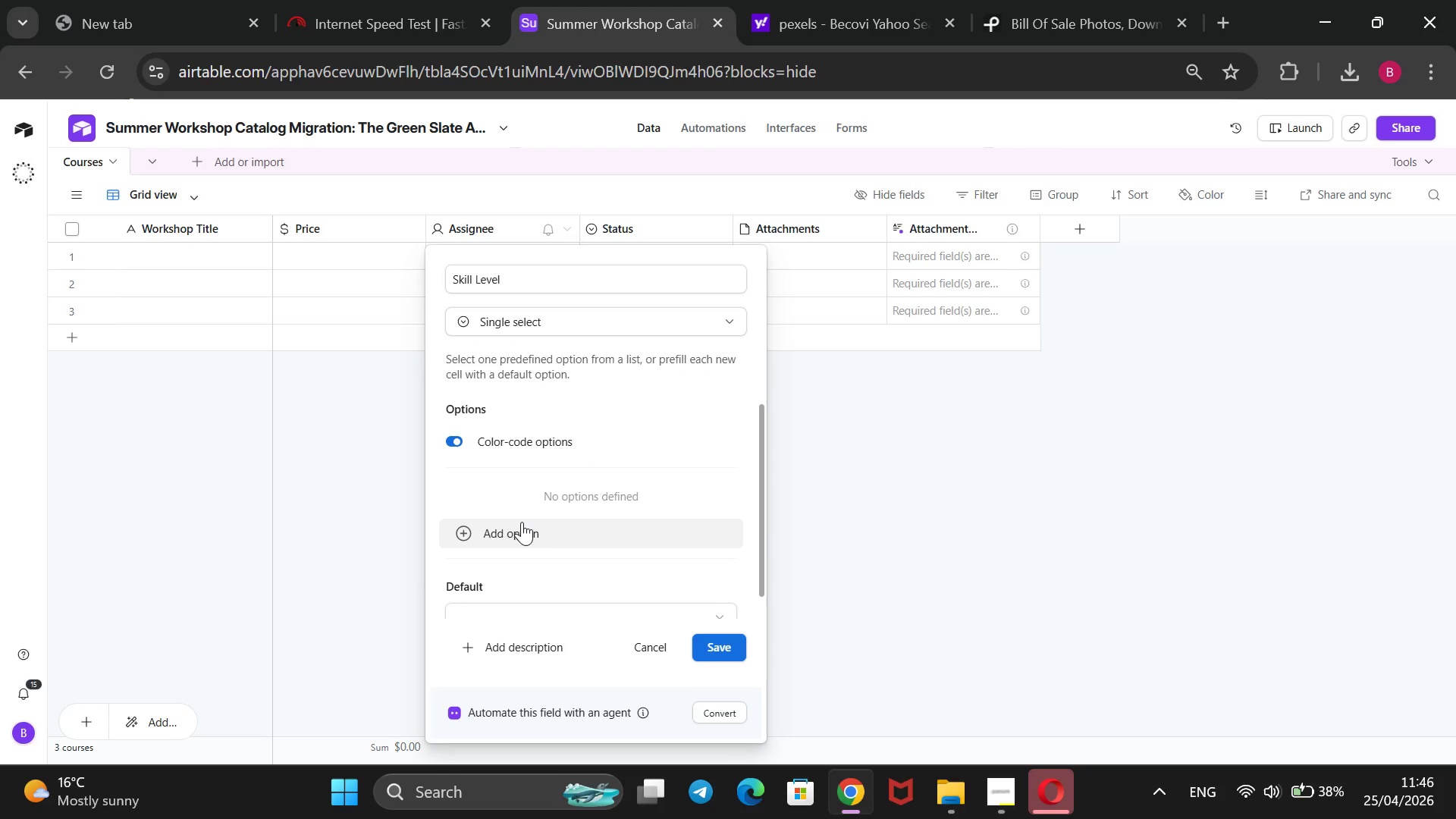 
left_click([507, 522])
 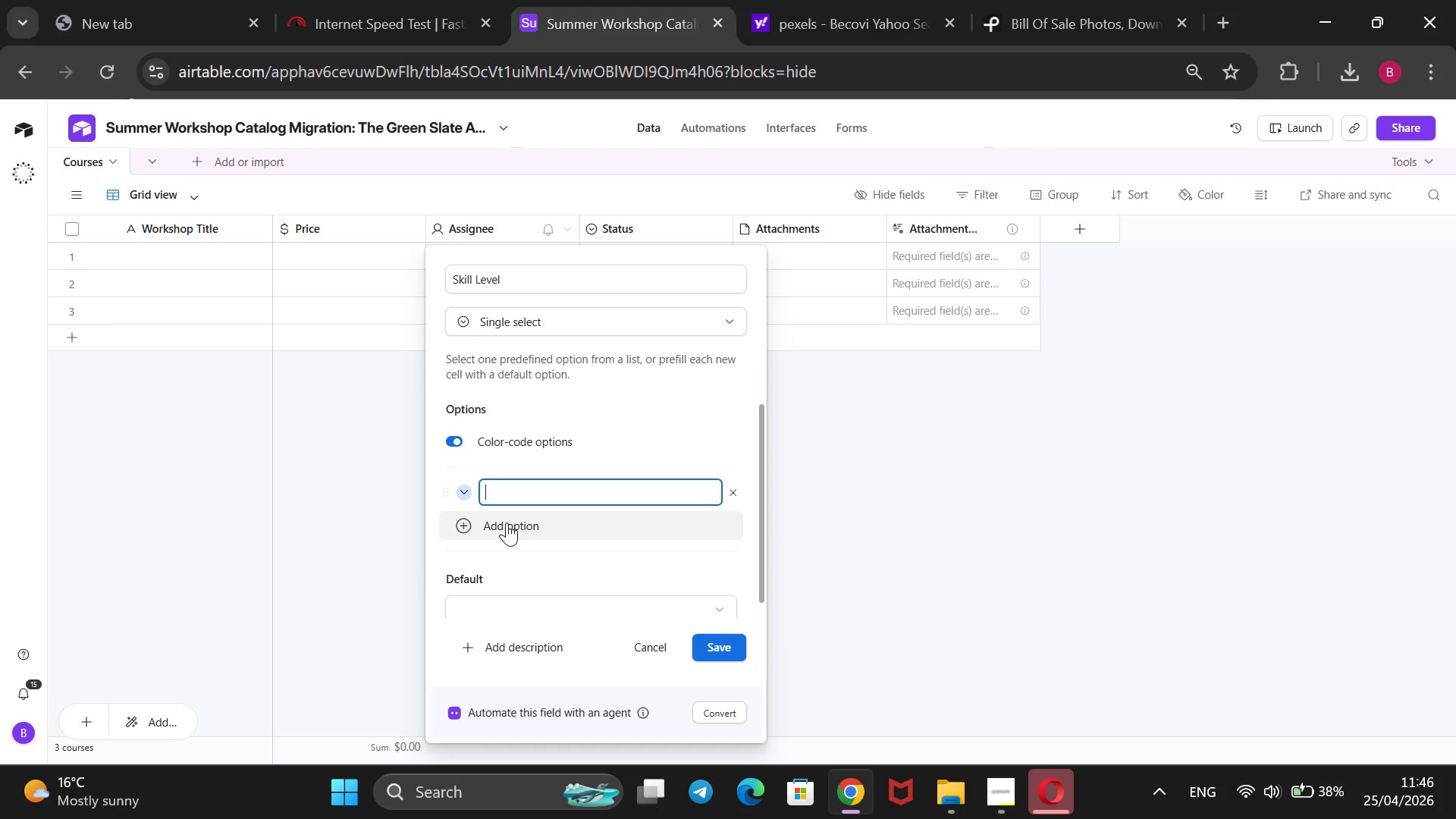 
type(b)
key(Backspace)
type(Beginner)
 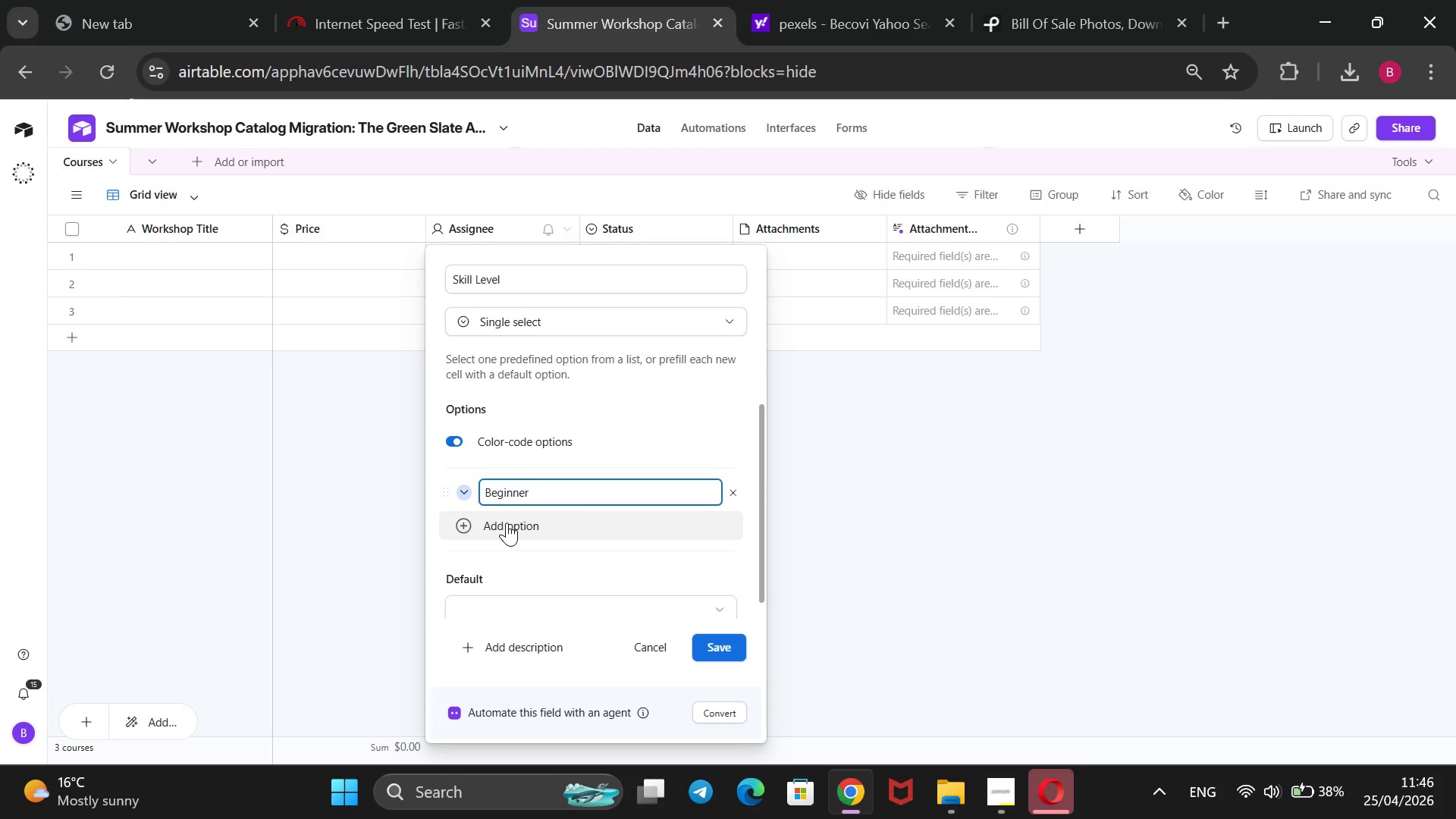 
key(Enter)
 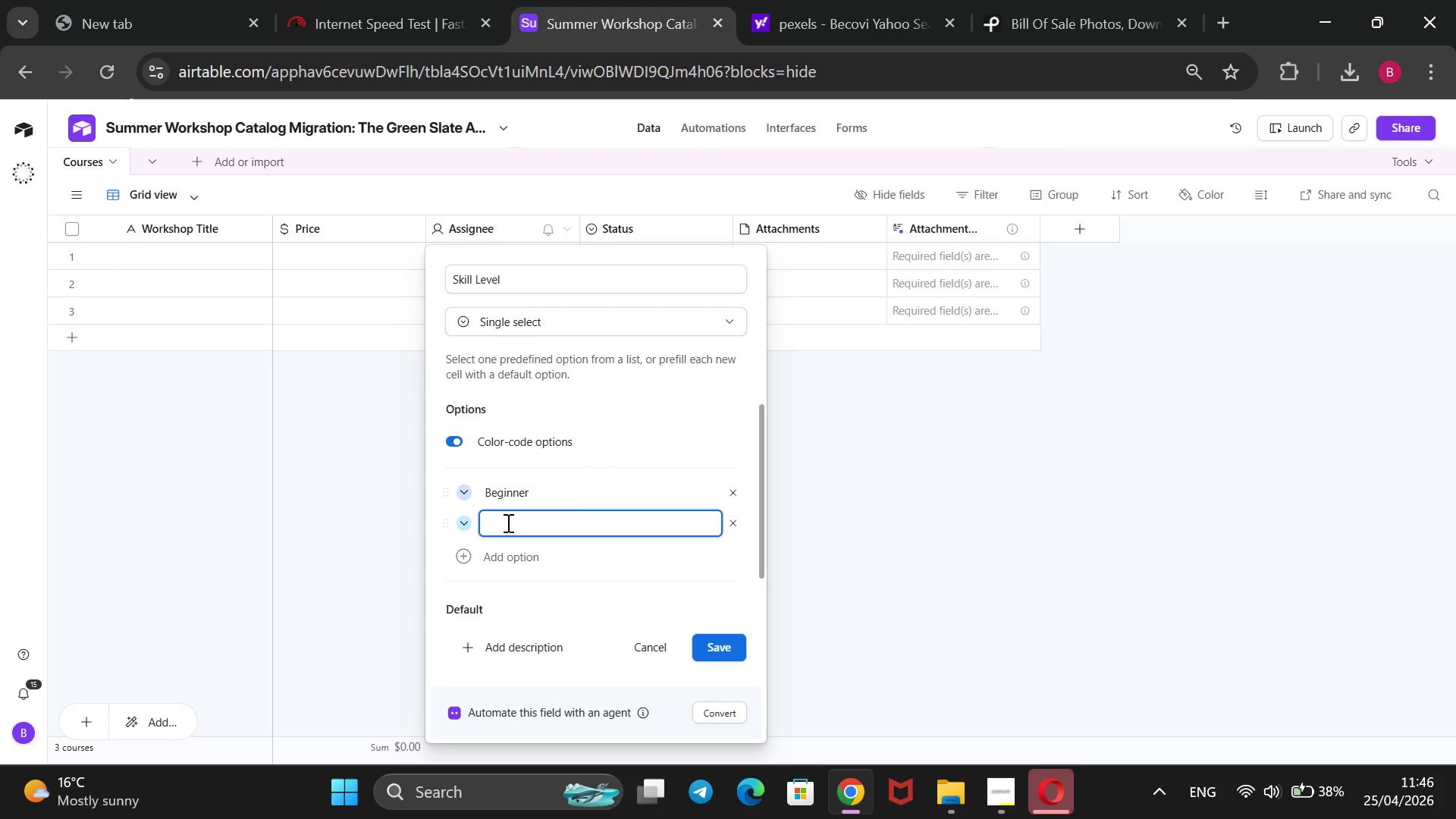 
type(Advanced)
 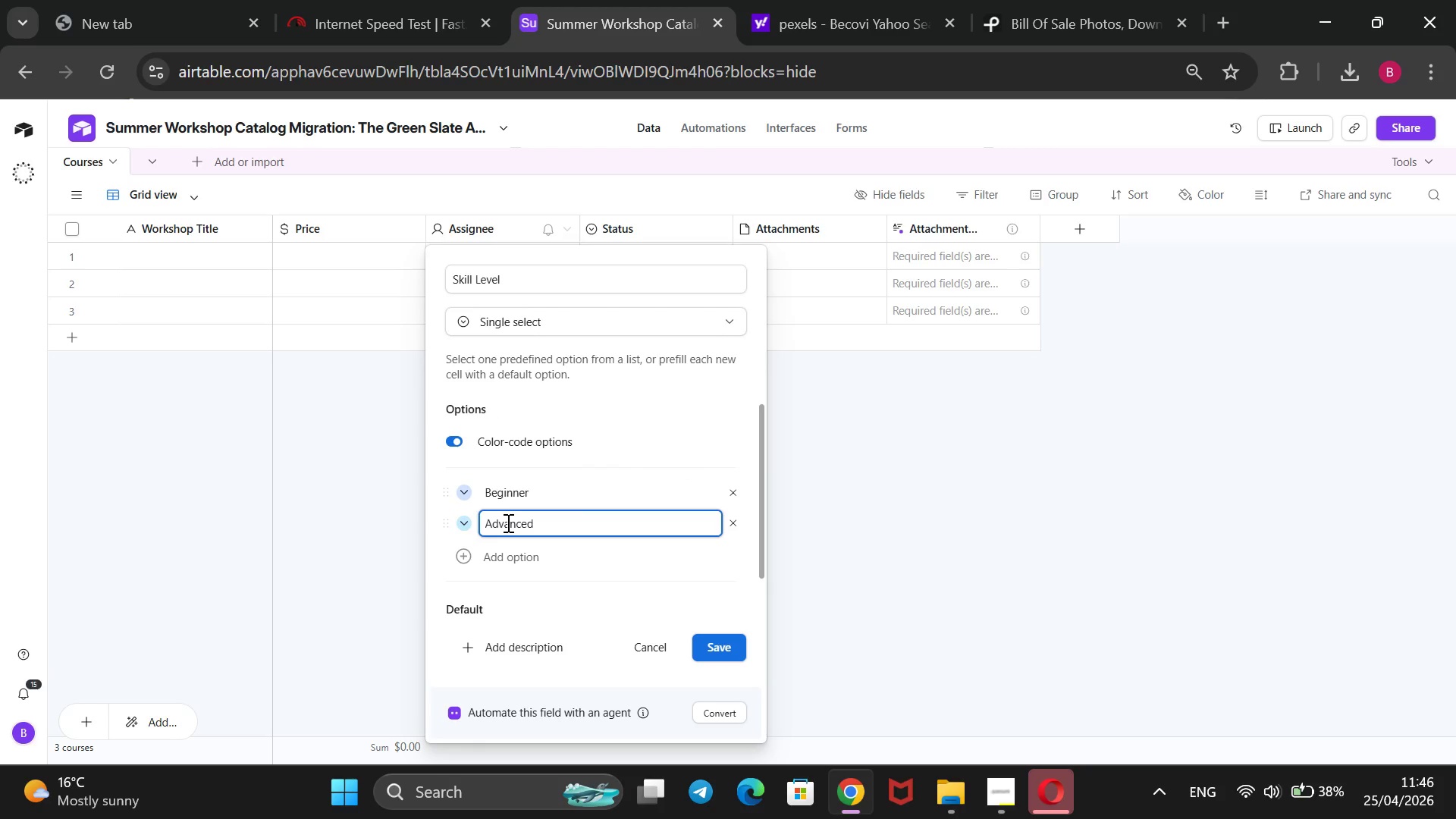 
key(Enter)
 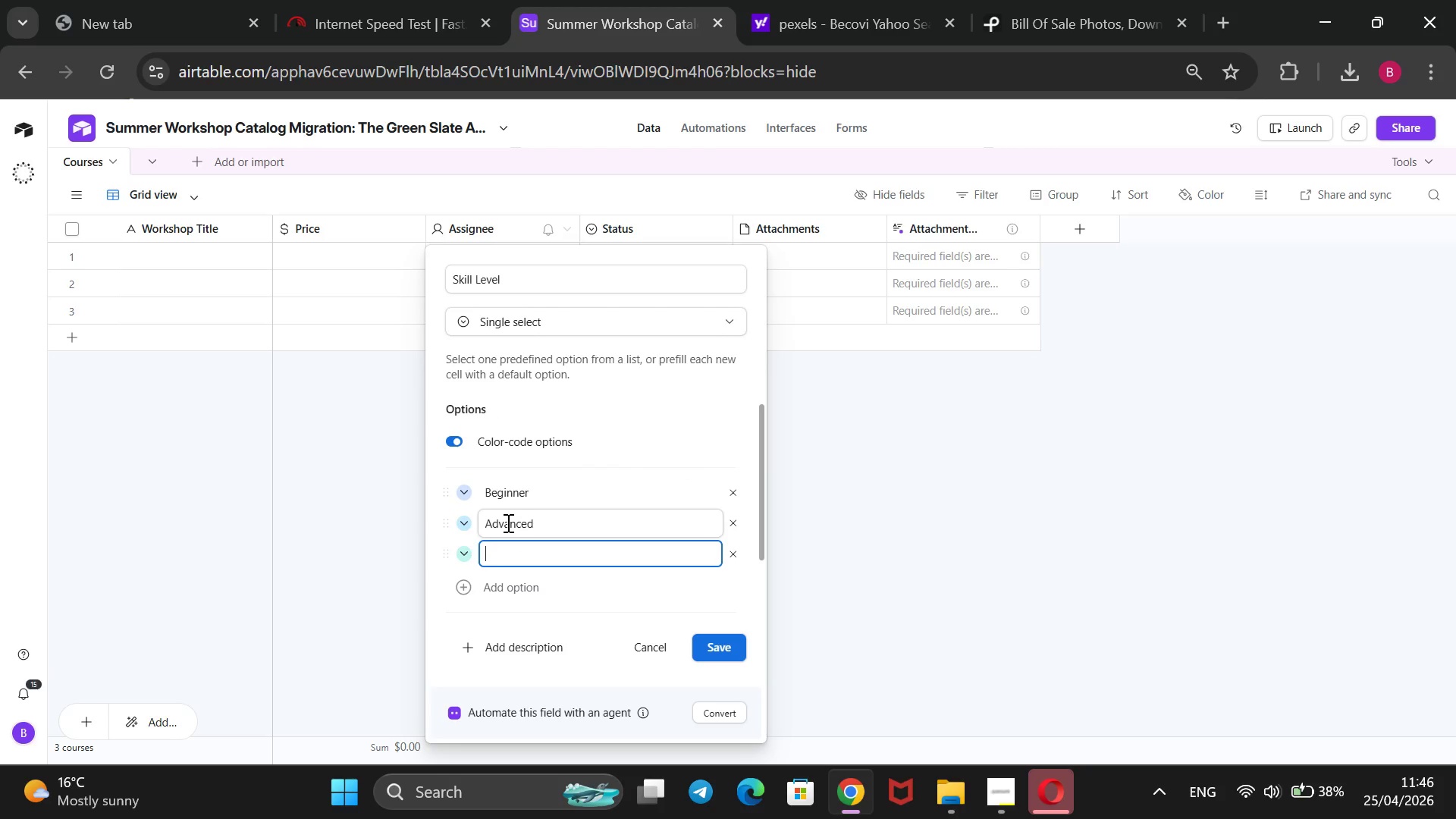 
wait(8.34)
 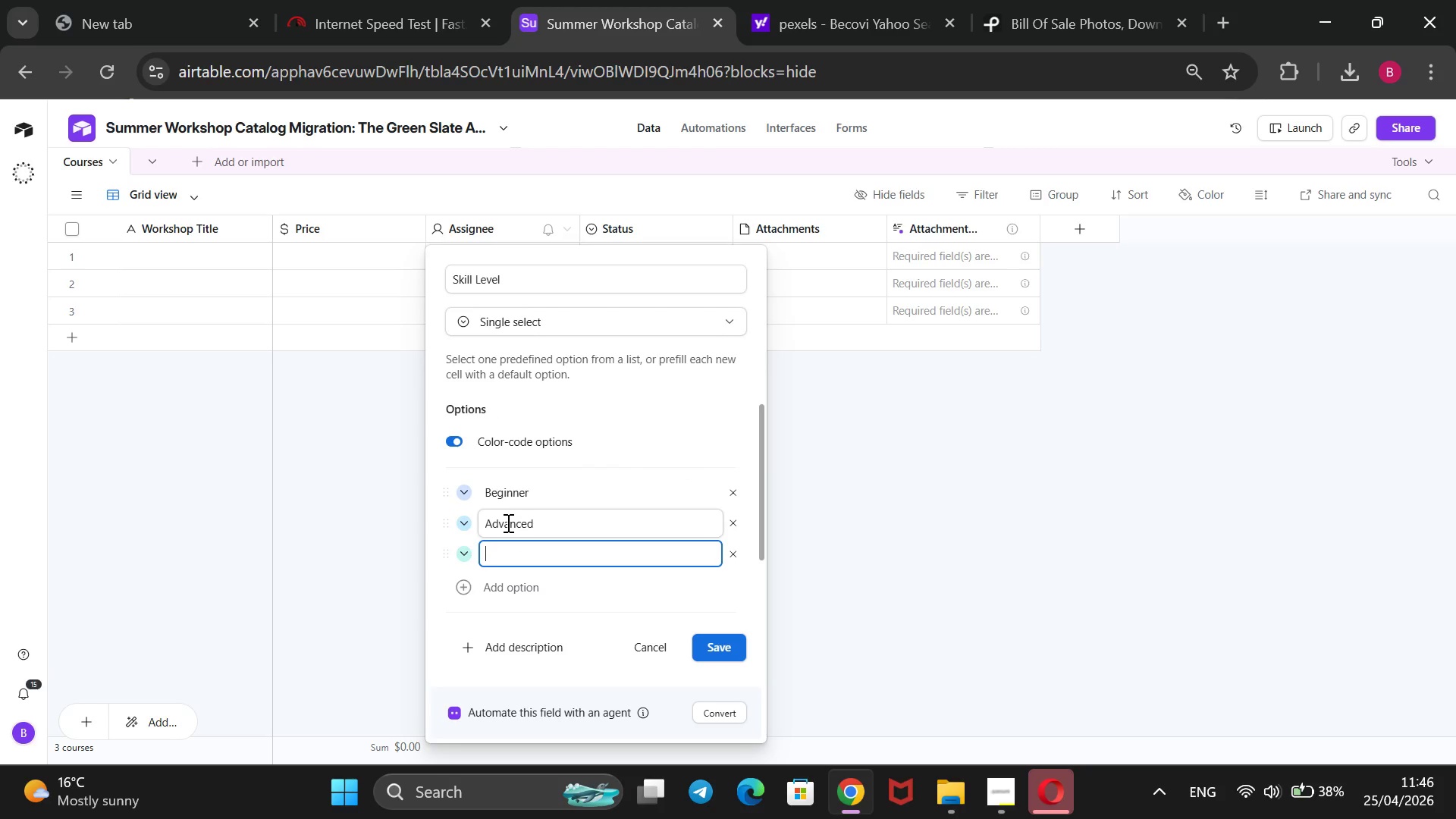 
type(Inter)
 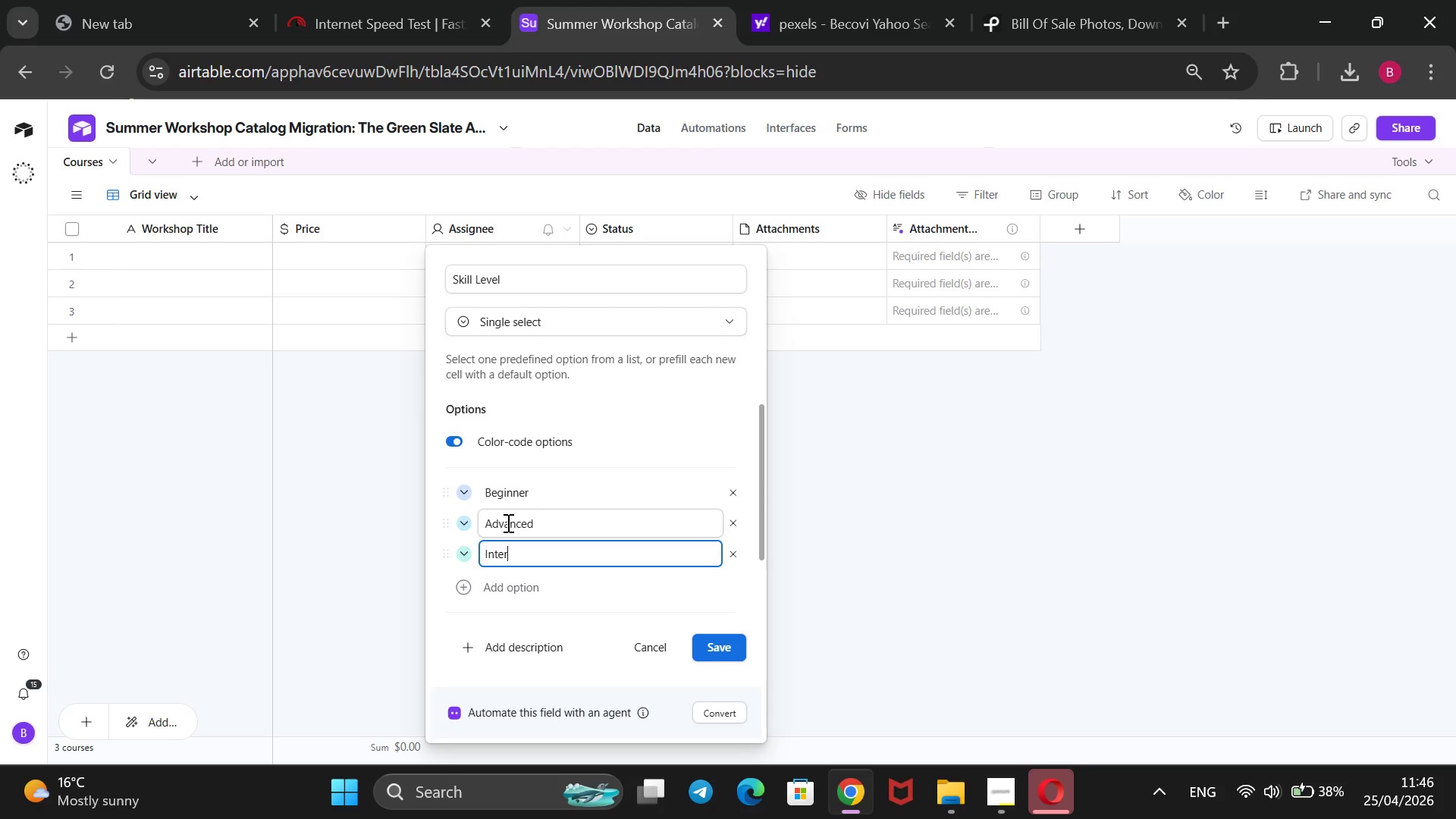 
type(mediate)
 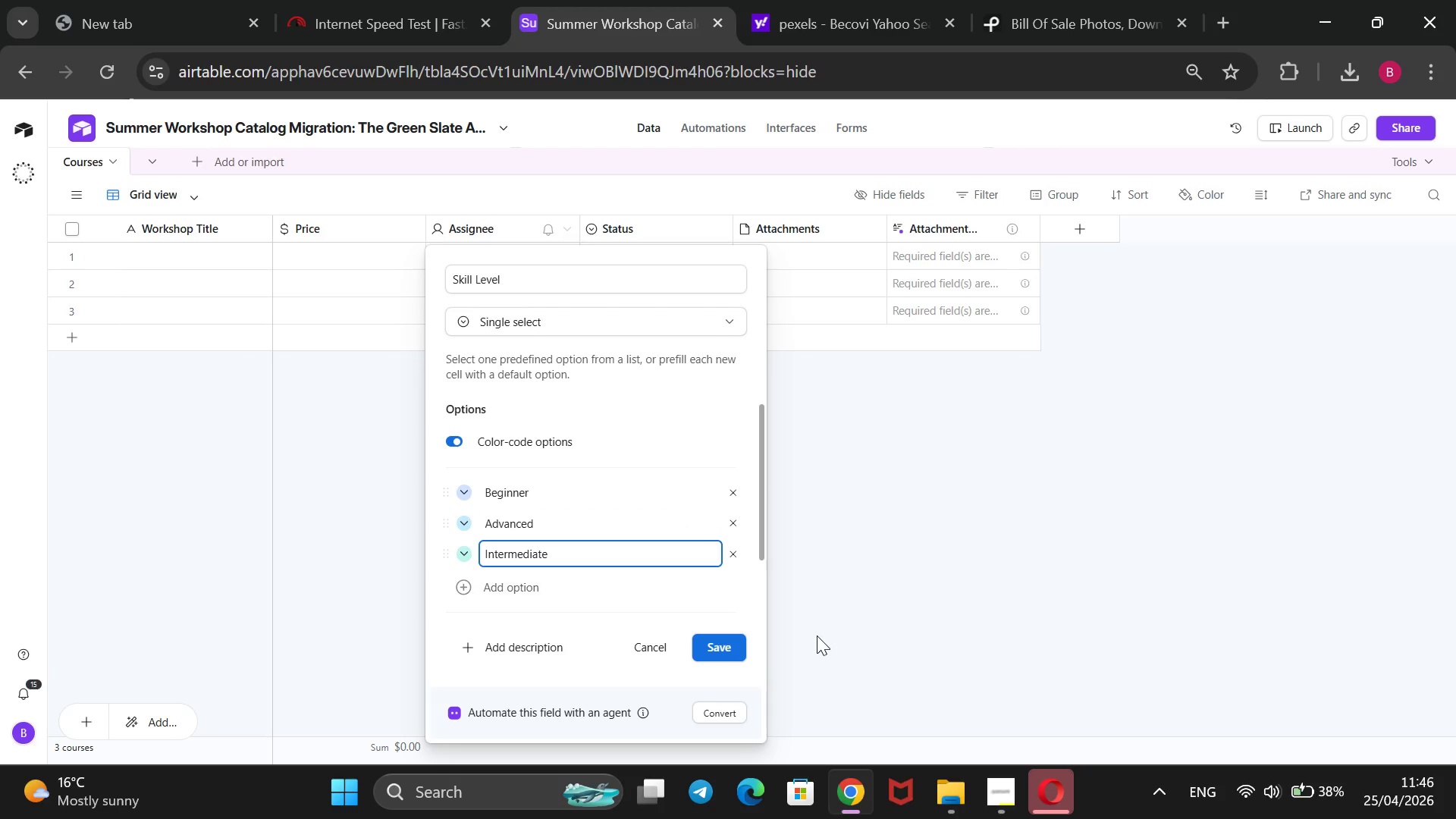 
left_click([708, 639])
 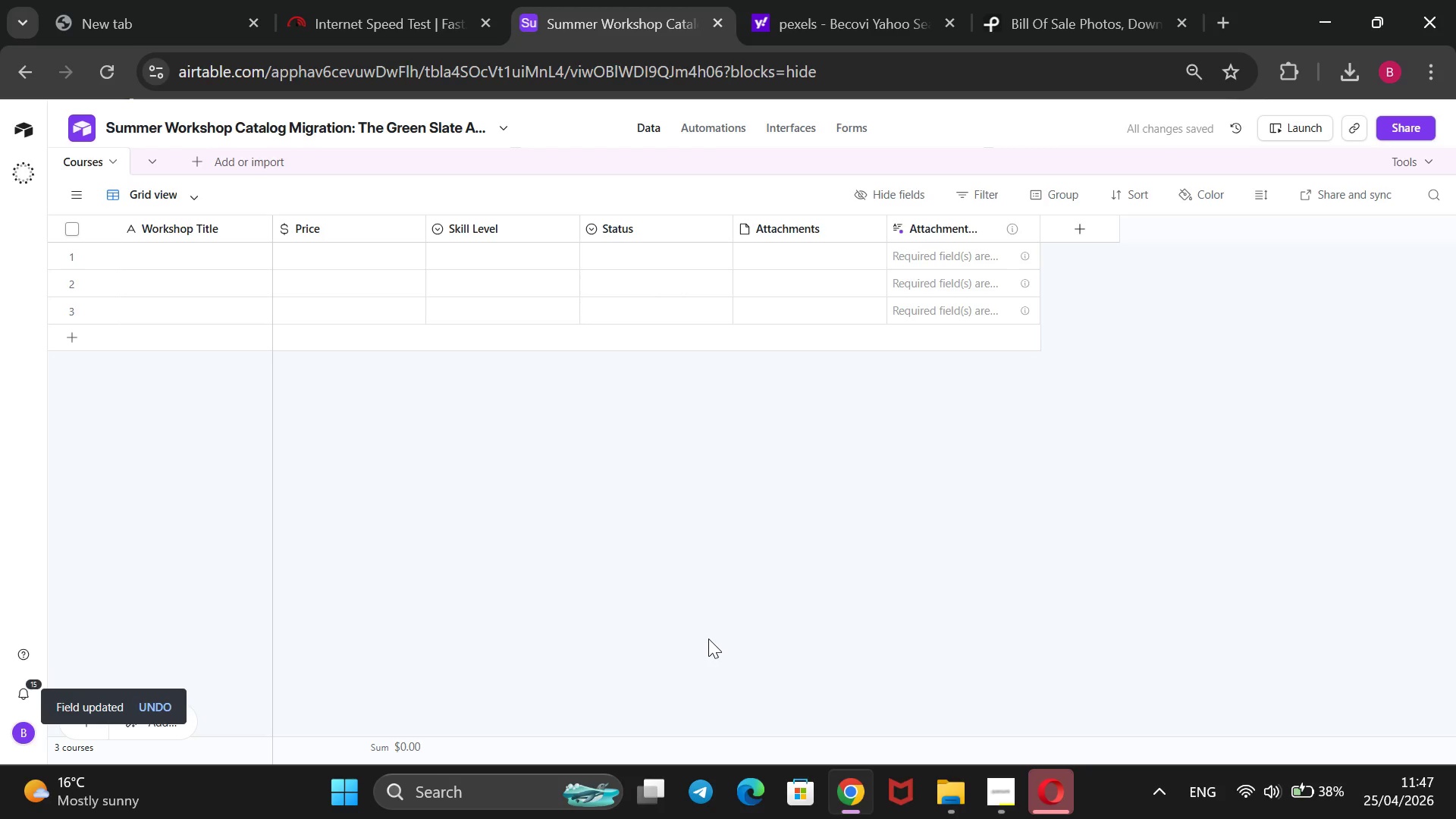 
wait(10.14)
 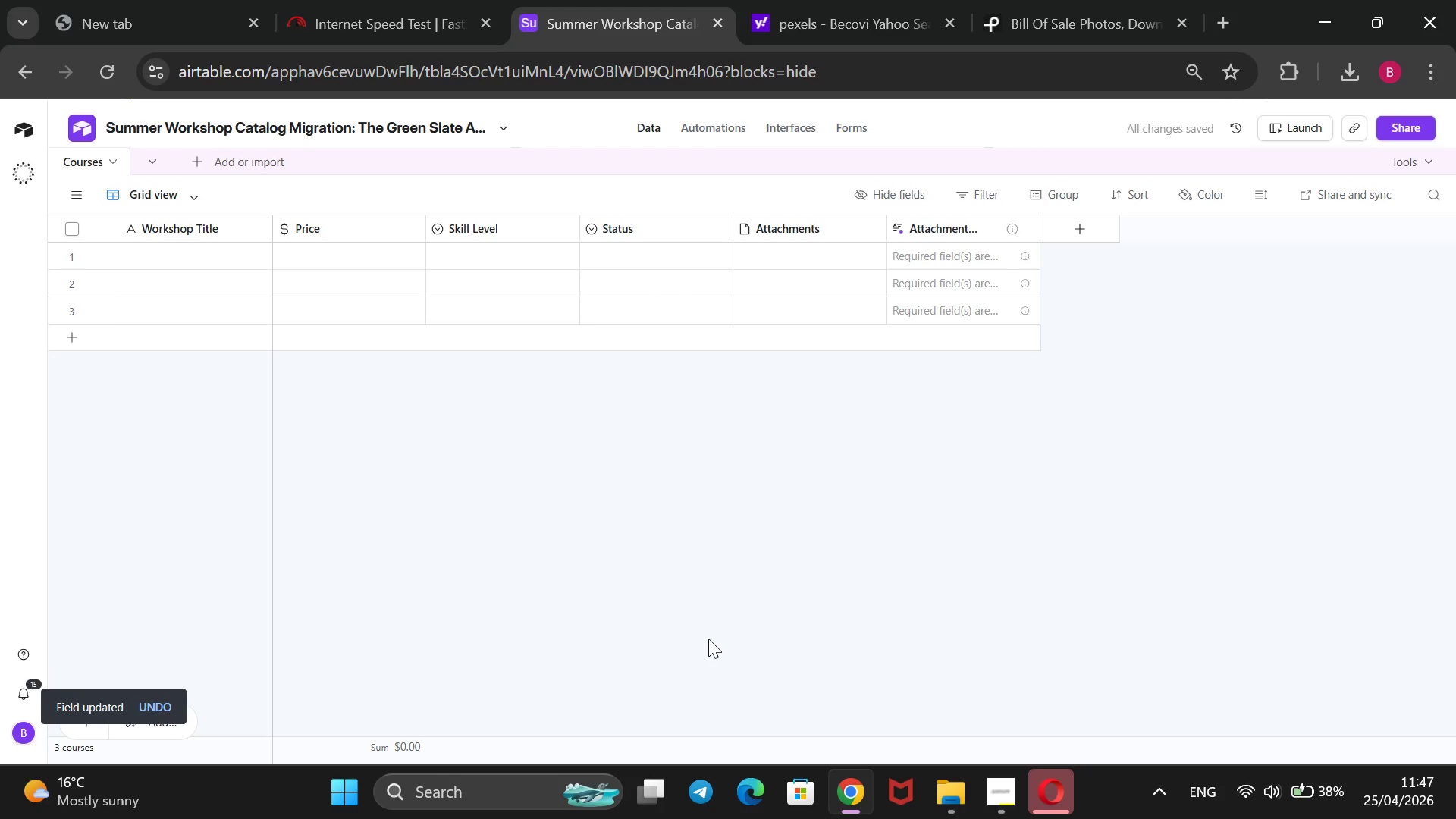 
right_click([667, 221])
 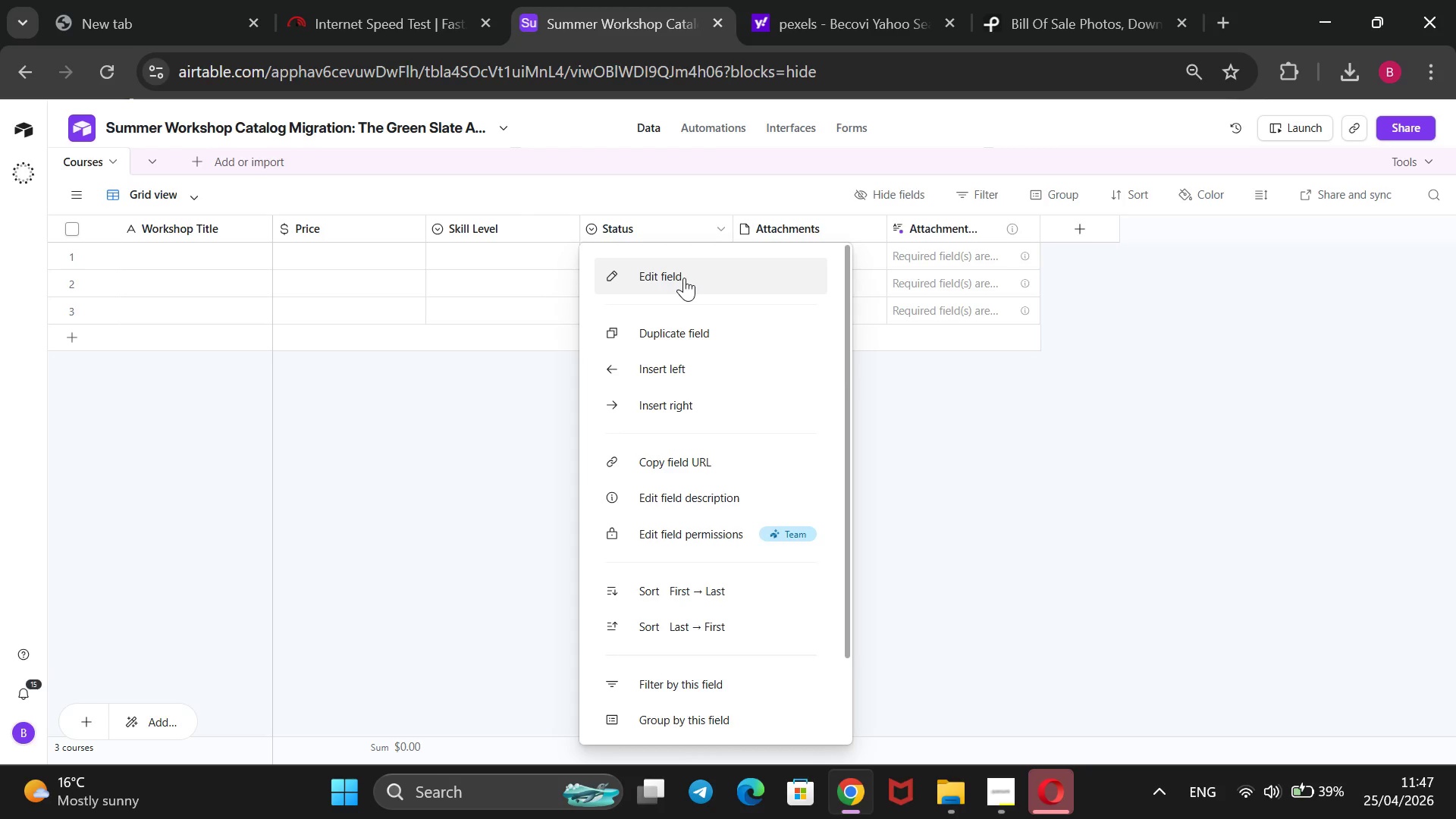 
wait(15.08)
 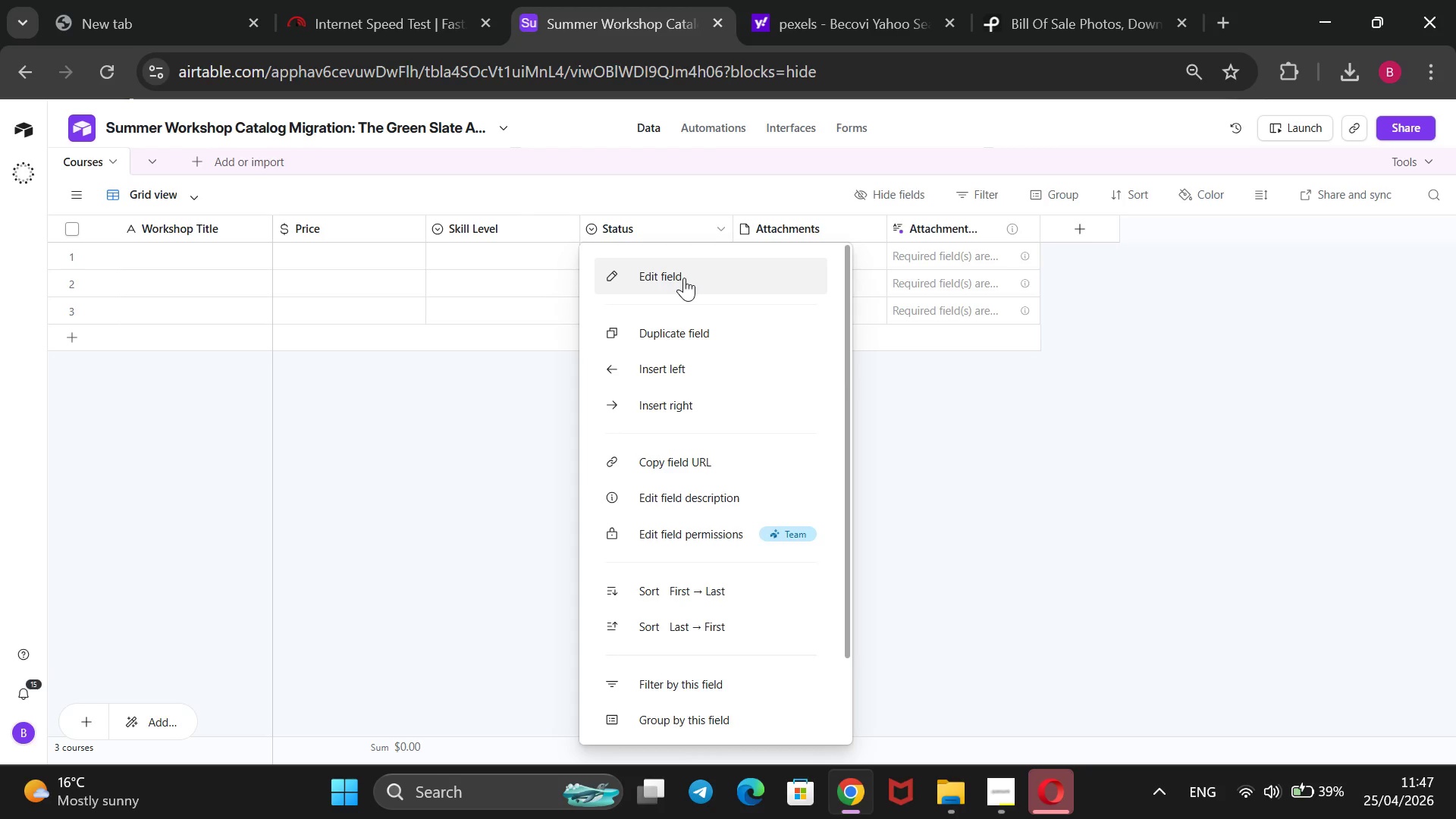 
left_click([1009, 786])